 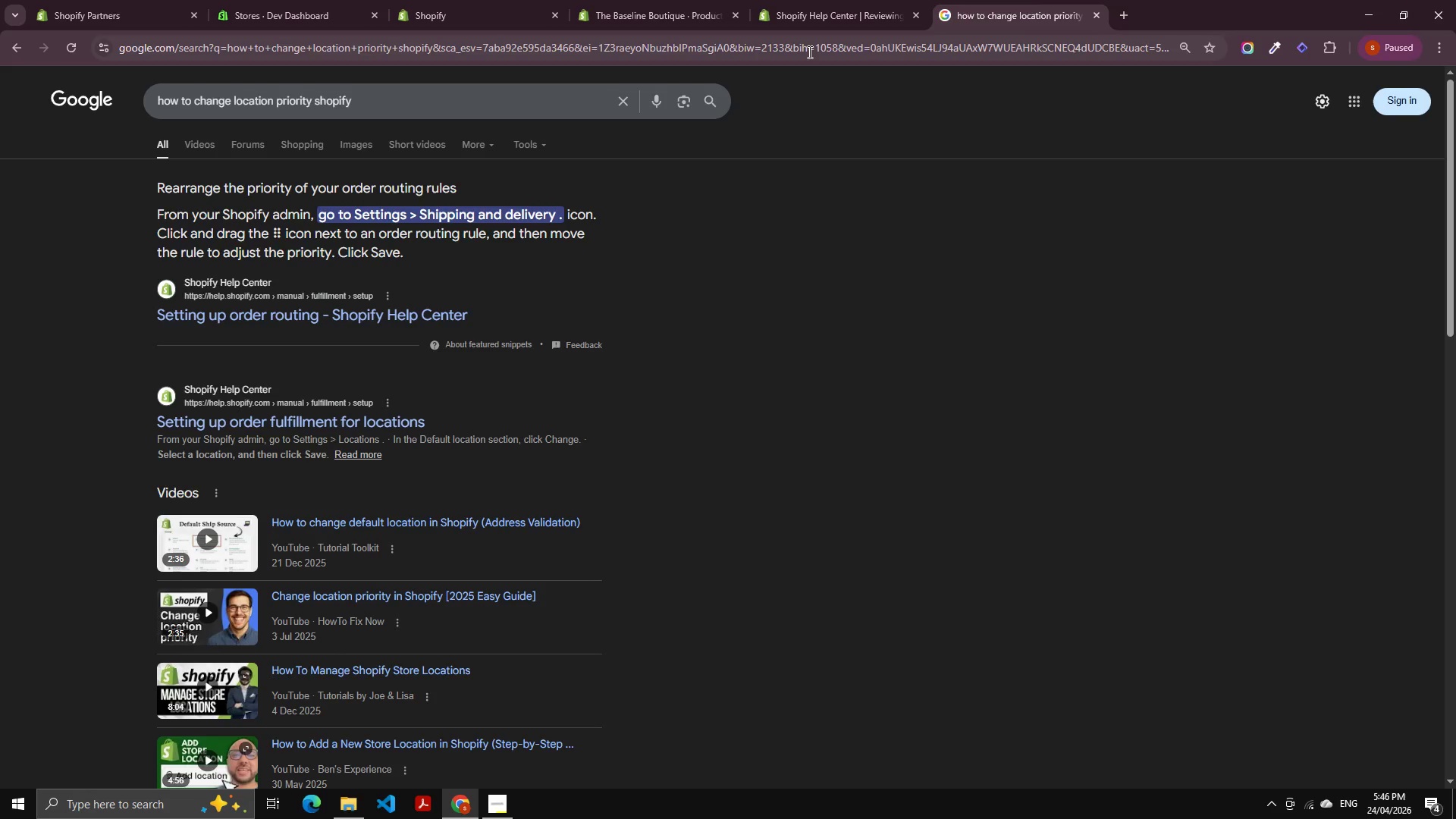 
double_click([808, 52])
 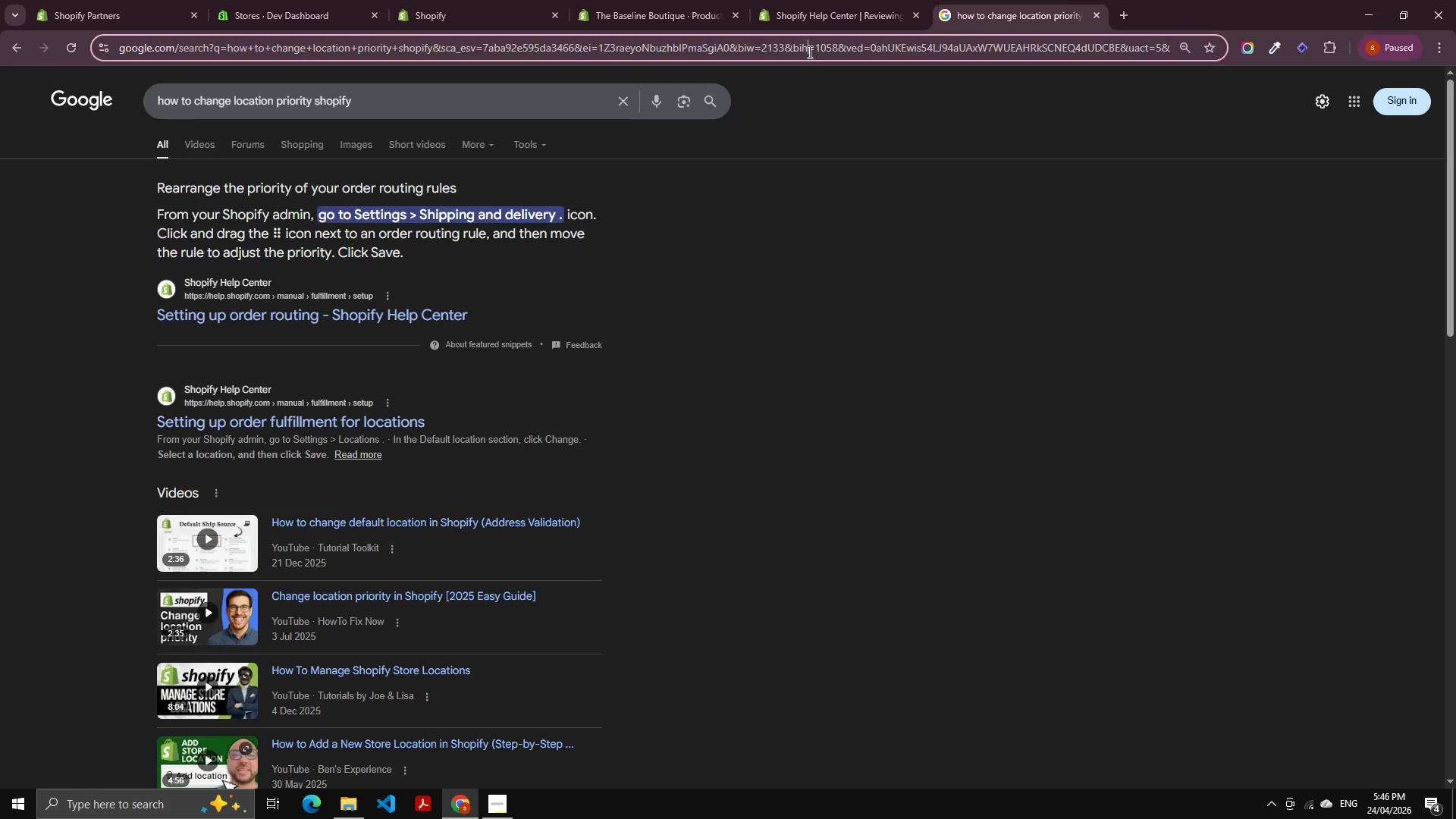 
key(Control+A)
 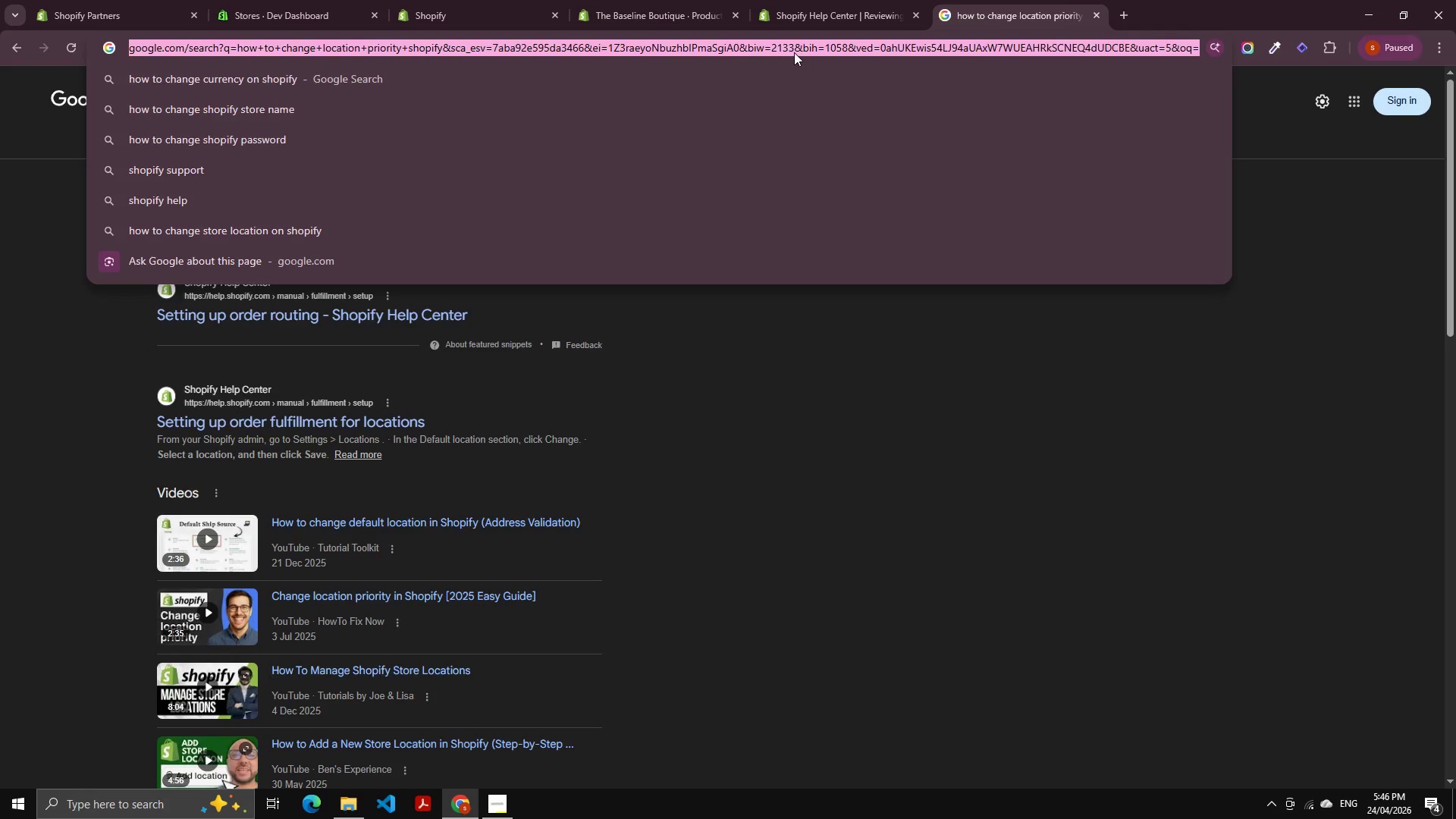 
key(Control+V)
 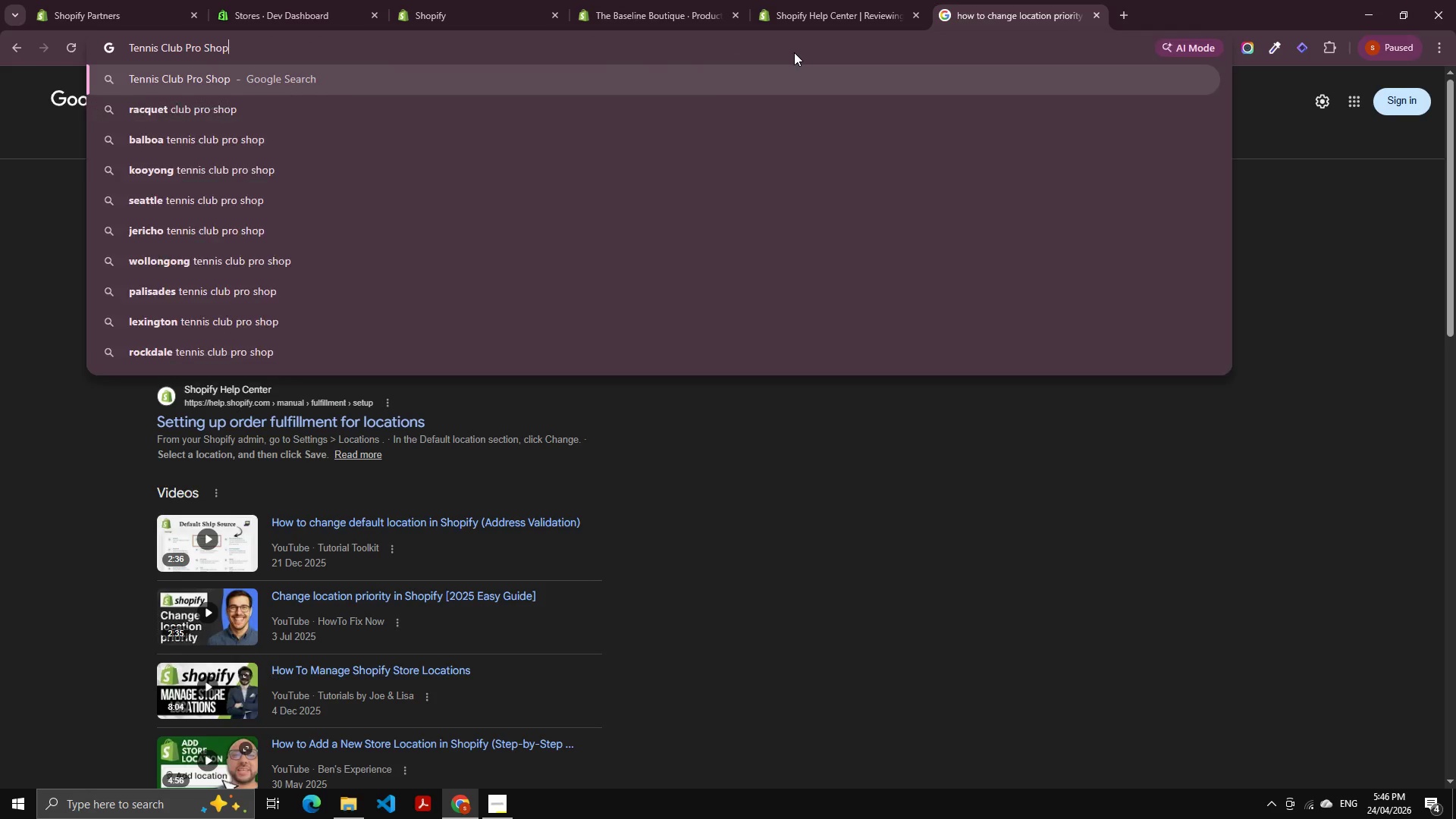 
key(Space)
 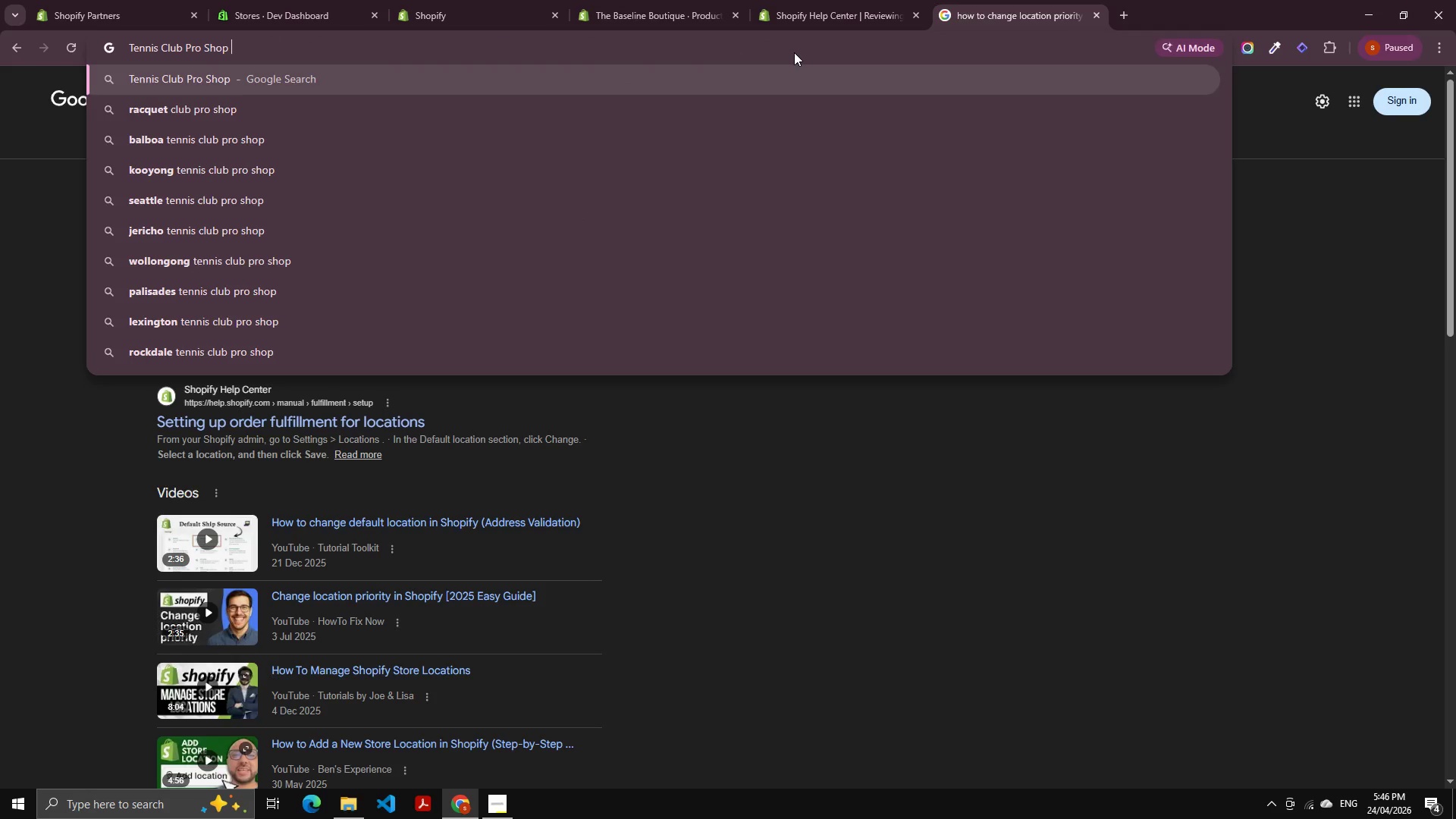 
key(Alt+AltLeft)
 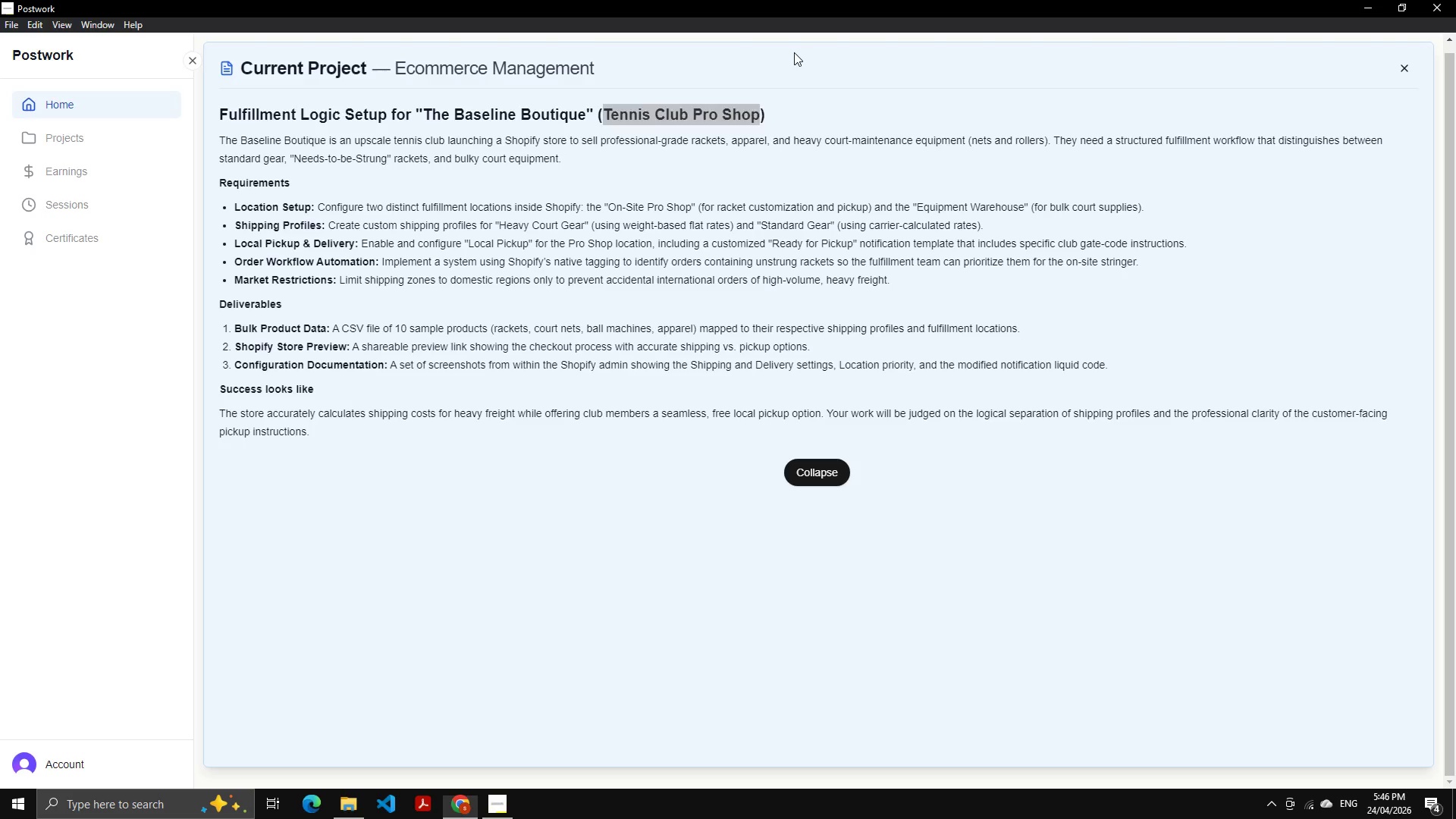 
key(Alt+Tab)